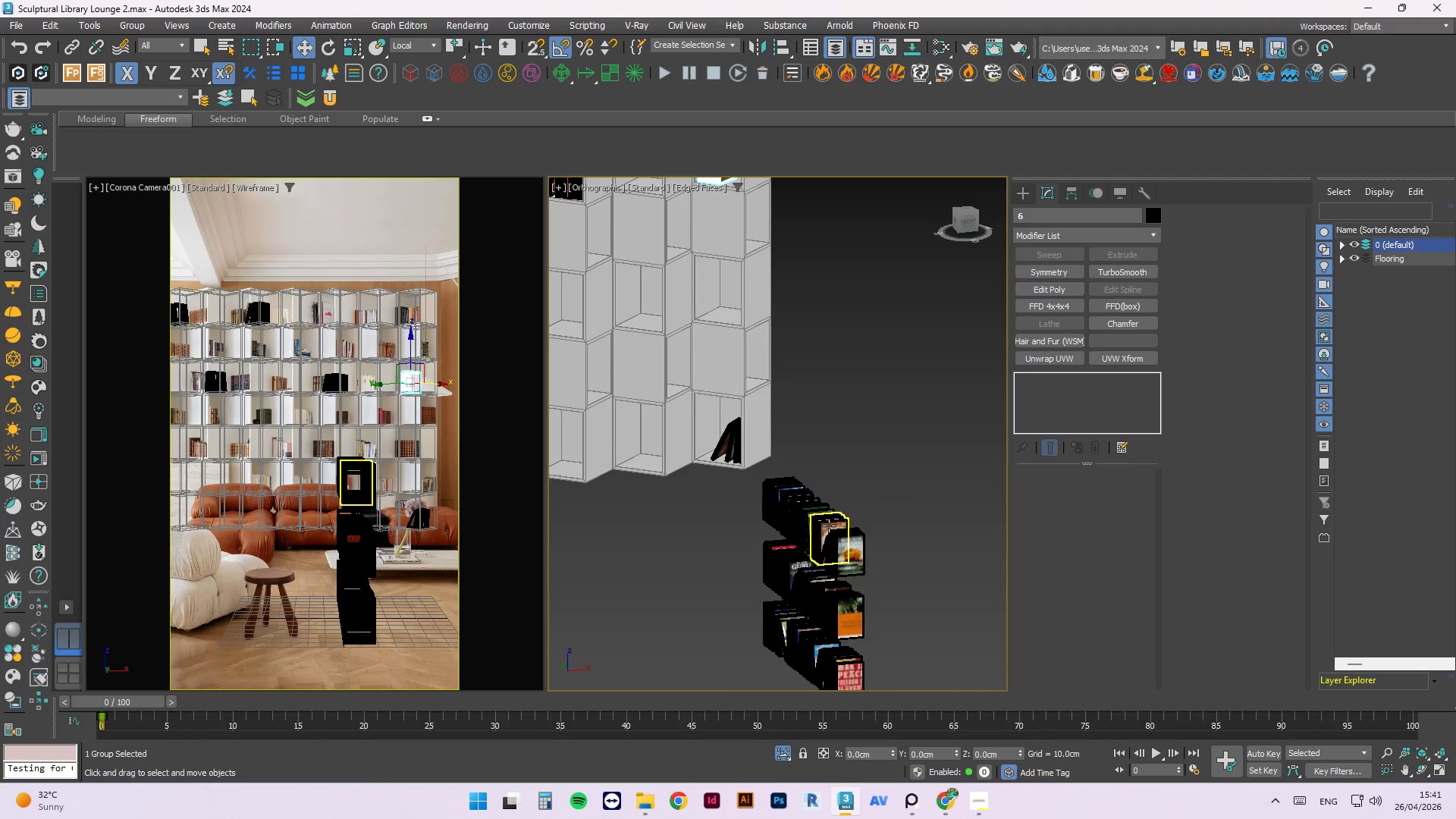 
scroll: coordinate [891, 545], scroll_direction: down, amount: 1.0
 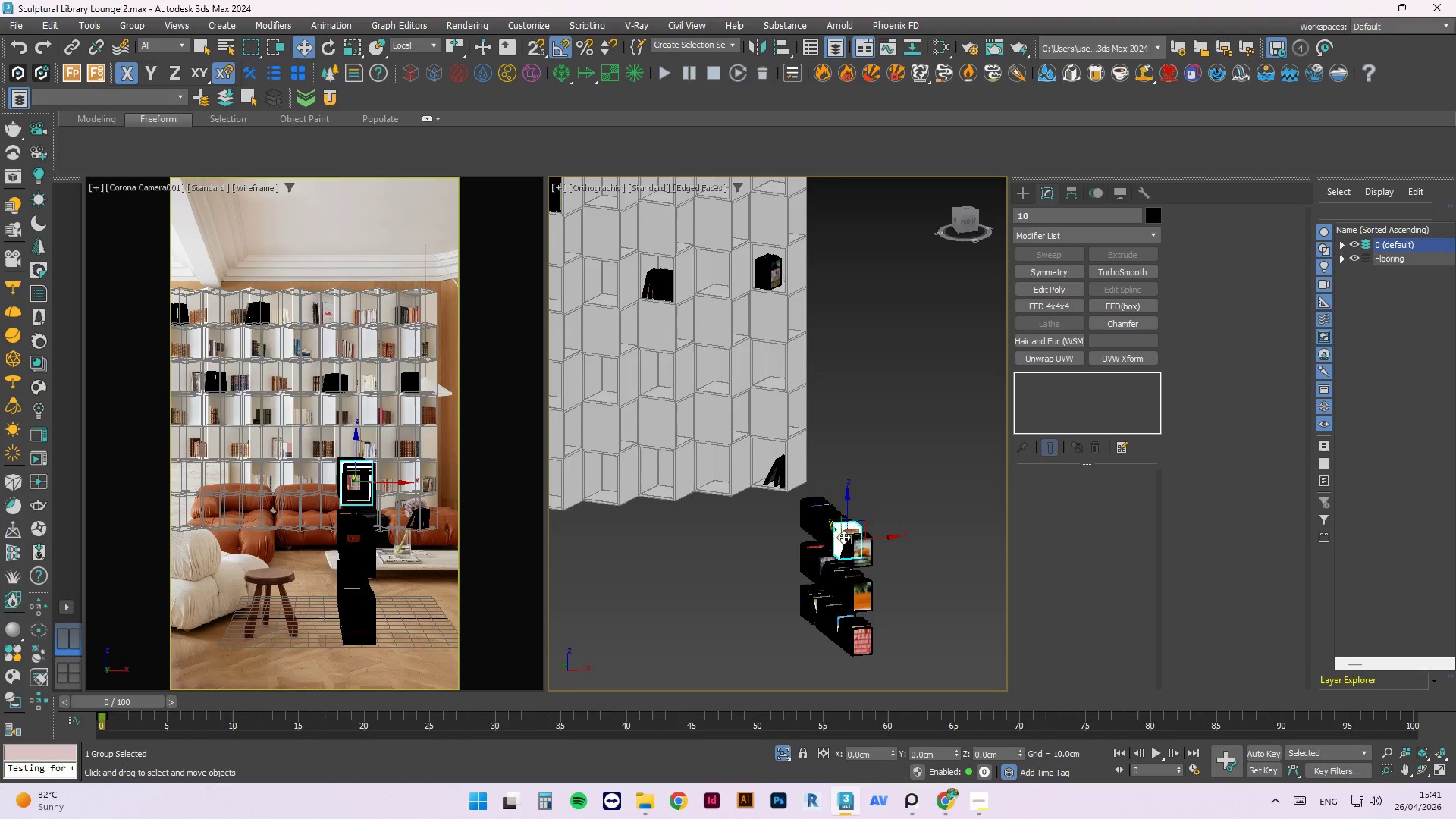 
left_click_drag(start_coordinate=[843, 537], to_coordinate=[660, 417])
 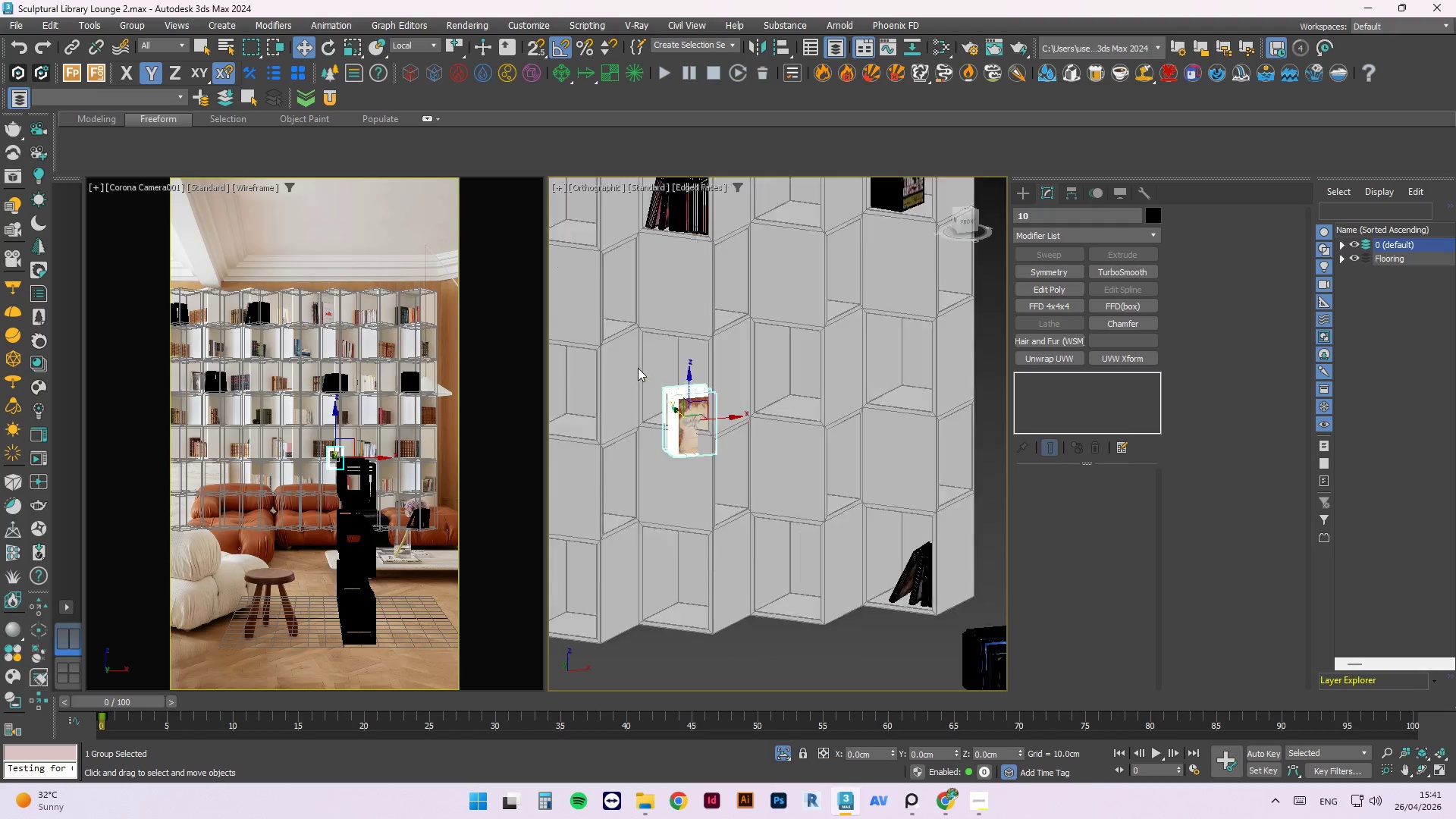 
scroll: coordinate [704, 419], scroll_direction: up, amount: 6.0
 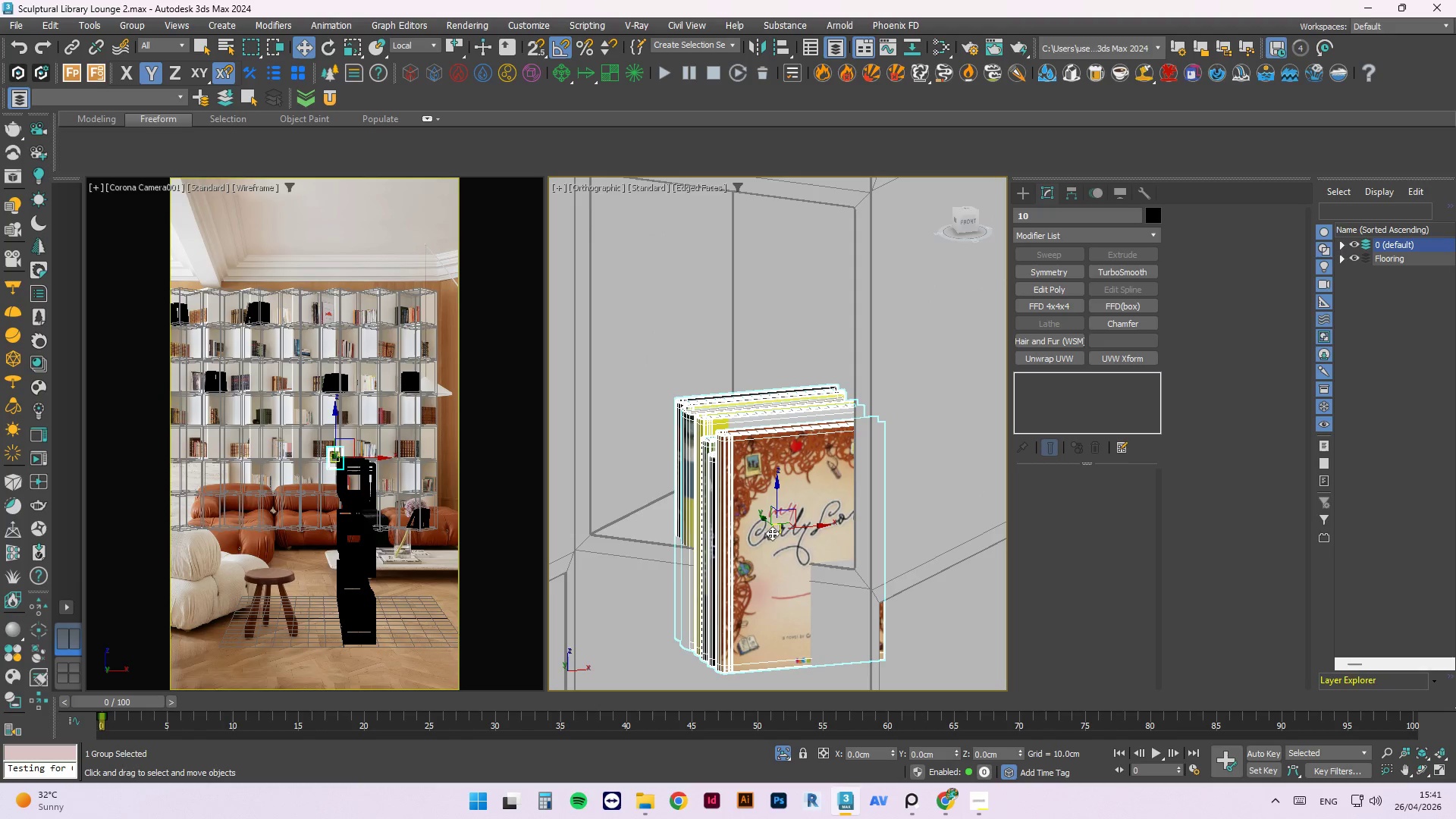 
left_click_drag(start_coordinate=[786, 529], to_coordinate=[693, 539])
 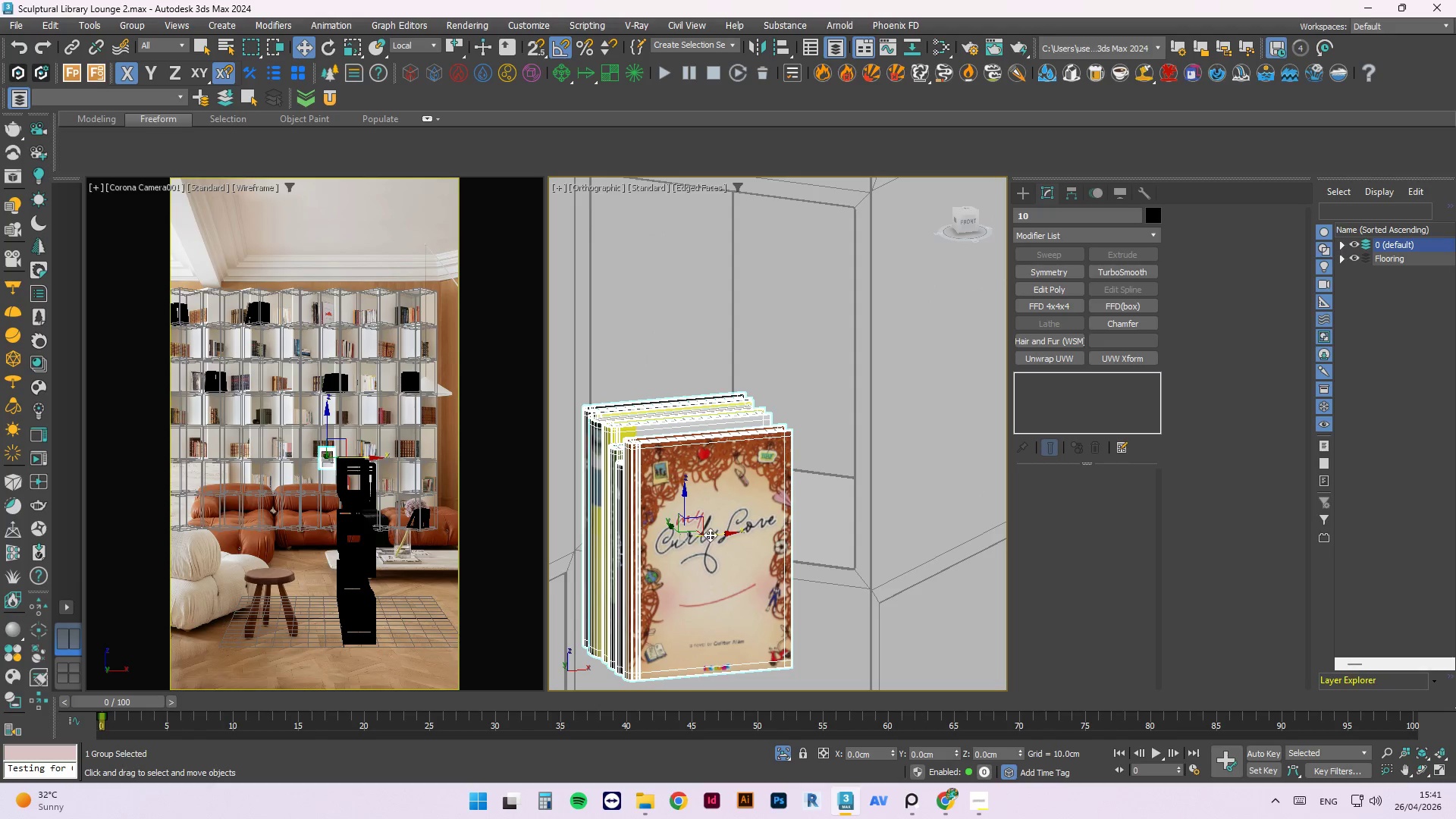 
left_click_drag(start_coordinate=[712, 535], to_coordinate=[787, 498])
 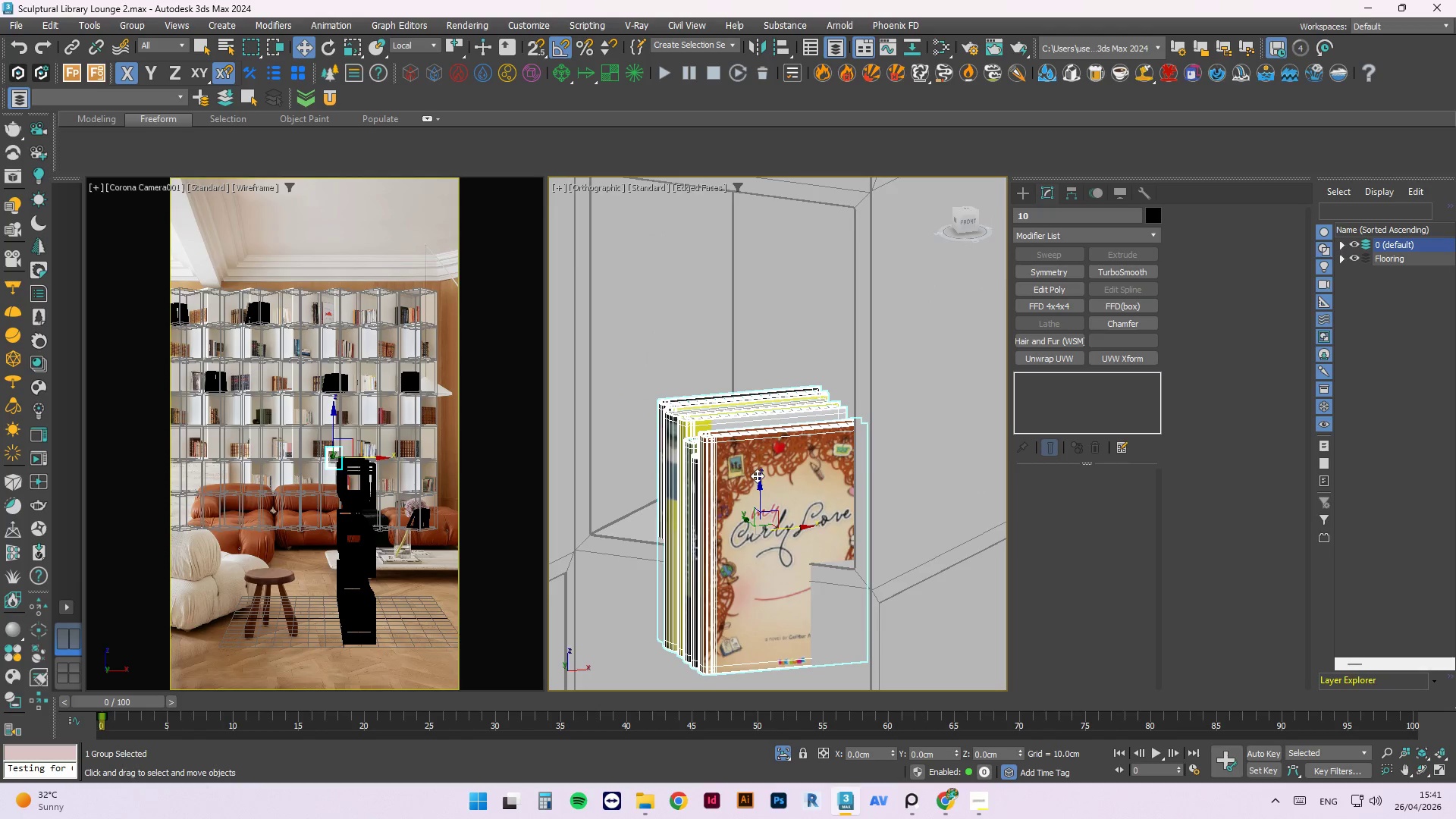 
hold_key(key=AltLeft, duration=0.33)
 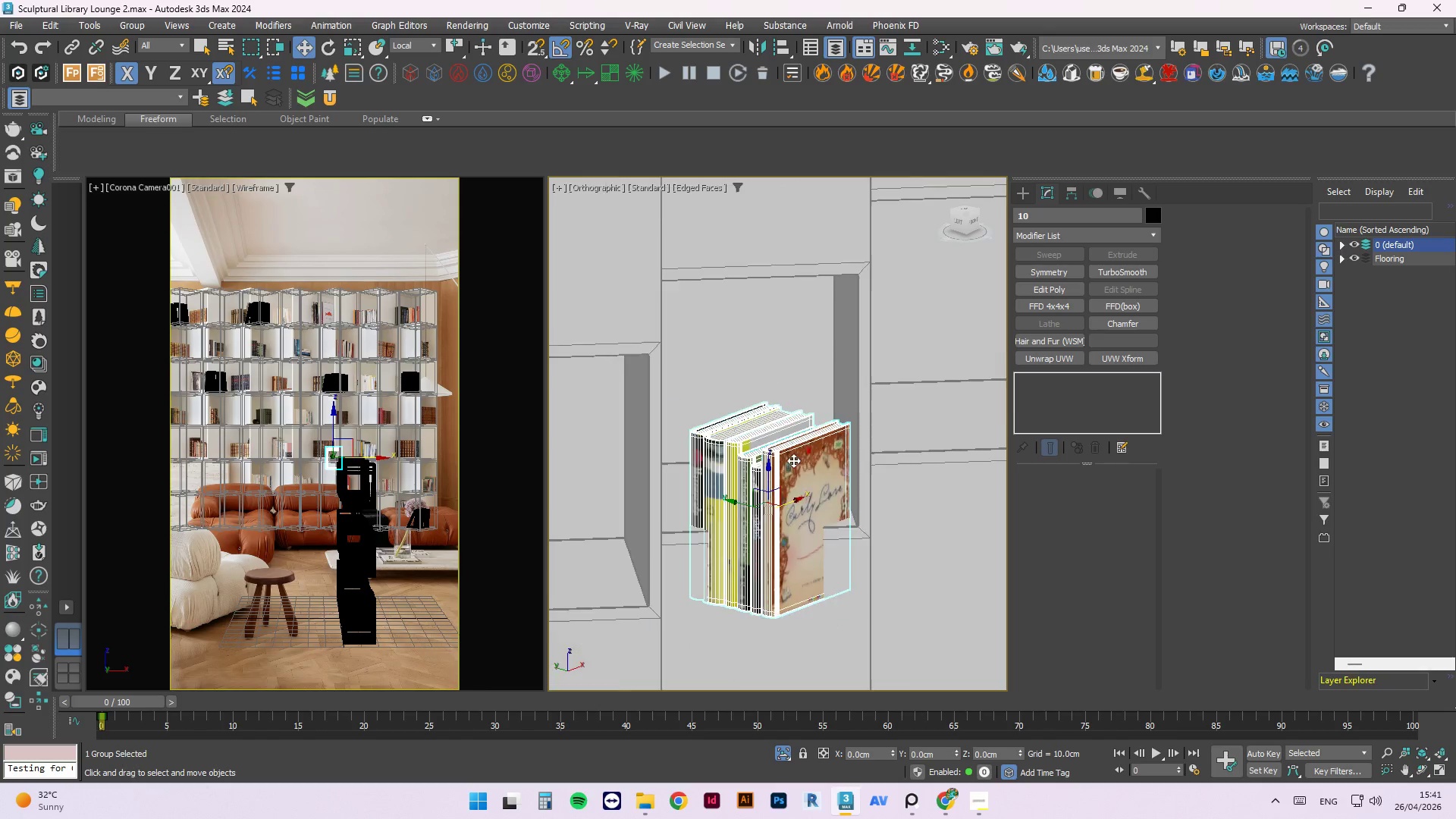 
scroll: coordinate [793, 460], scroll_direction: down, amount: 1.0
 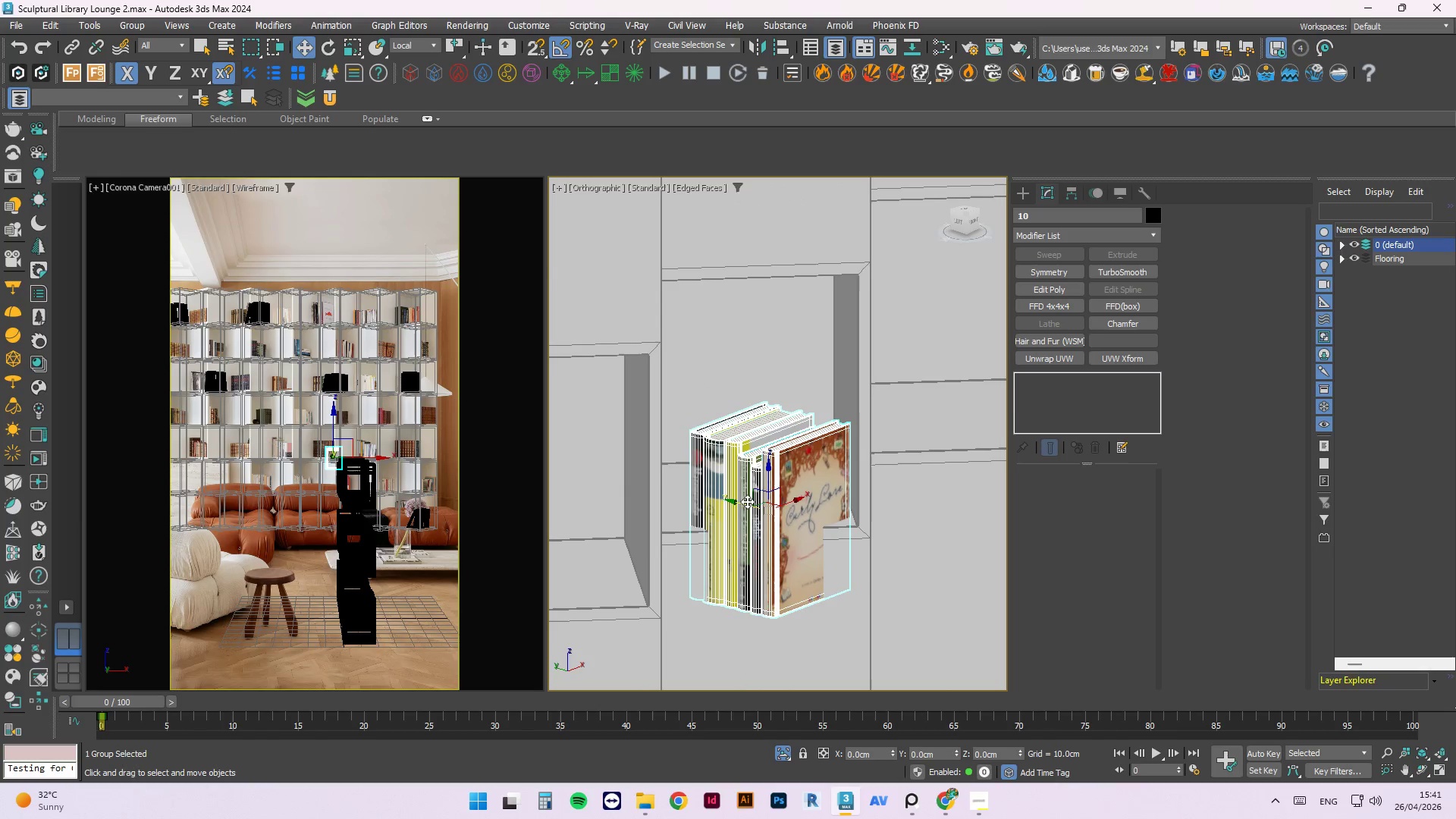 
left_click_drag(start_coordinate=[728, 502], to_coordinate=[699, 495])
 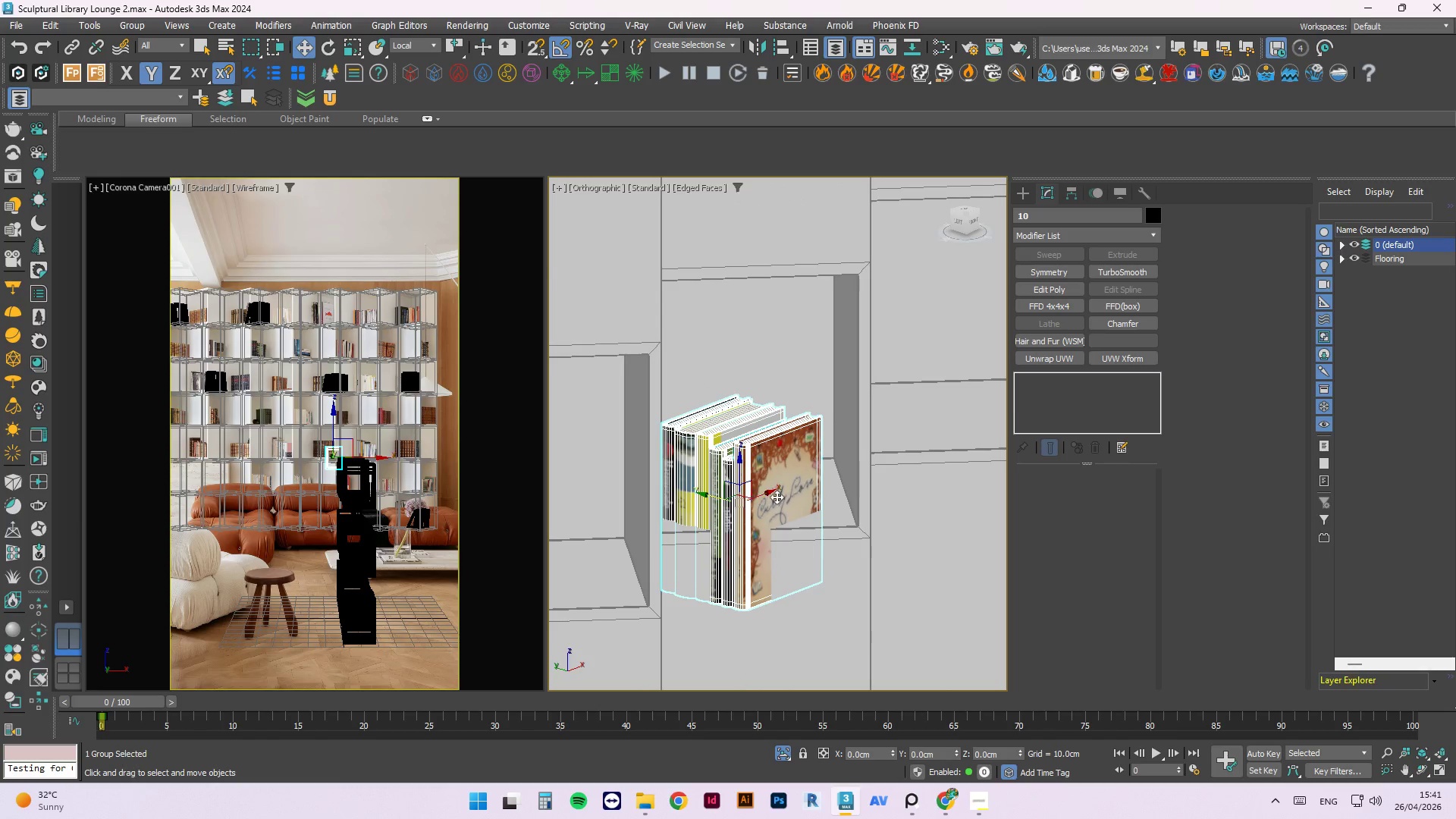 
key(Alt+AltLeft)
 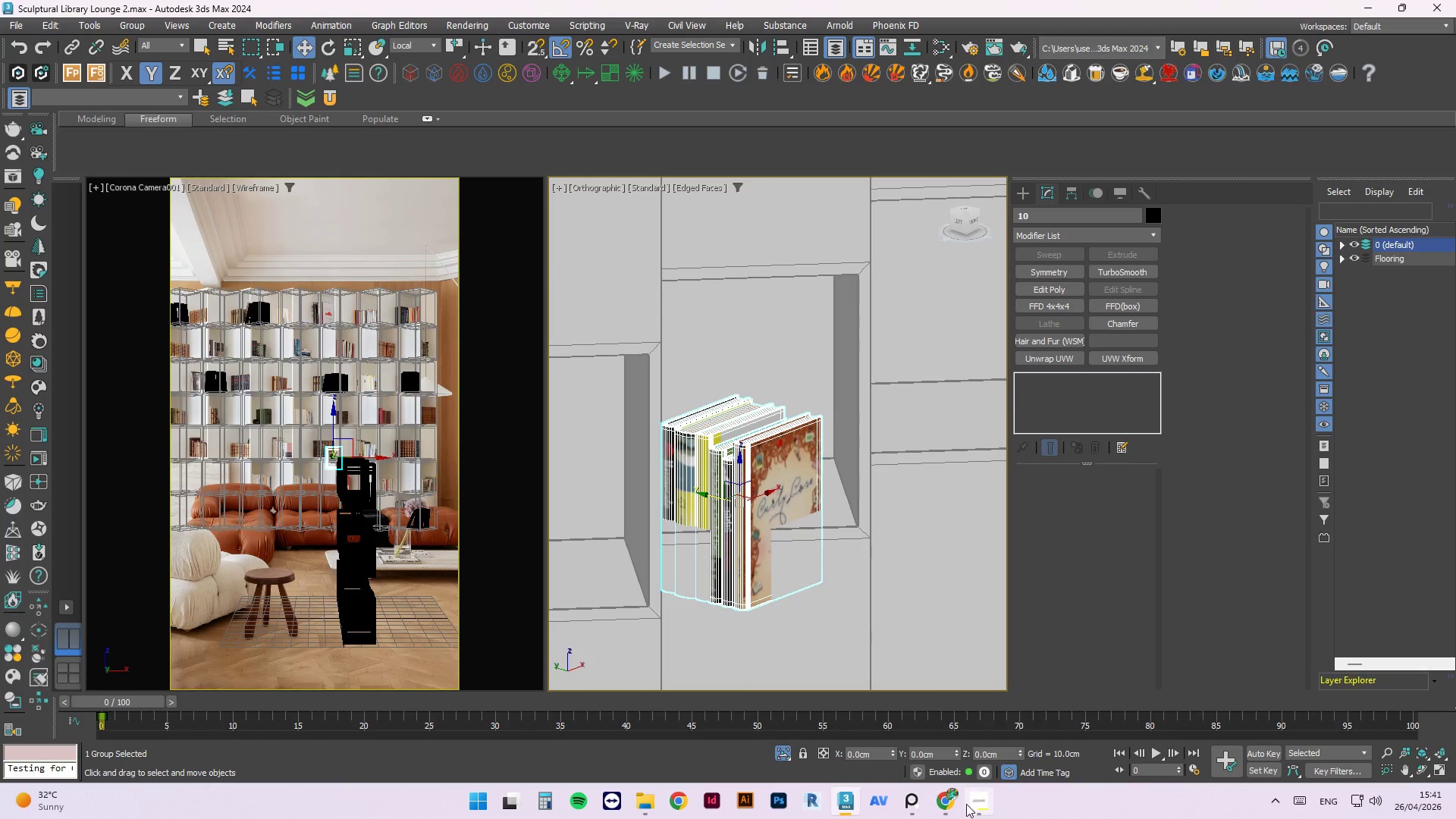 
left_click([974, 809])